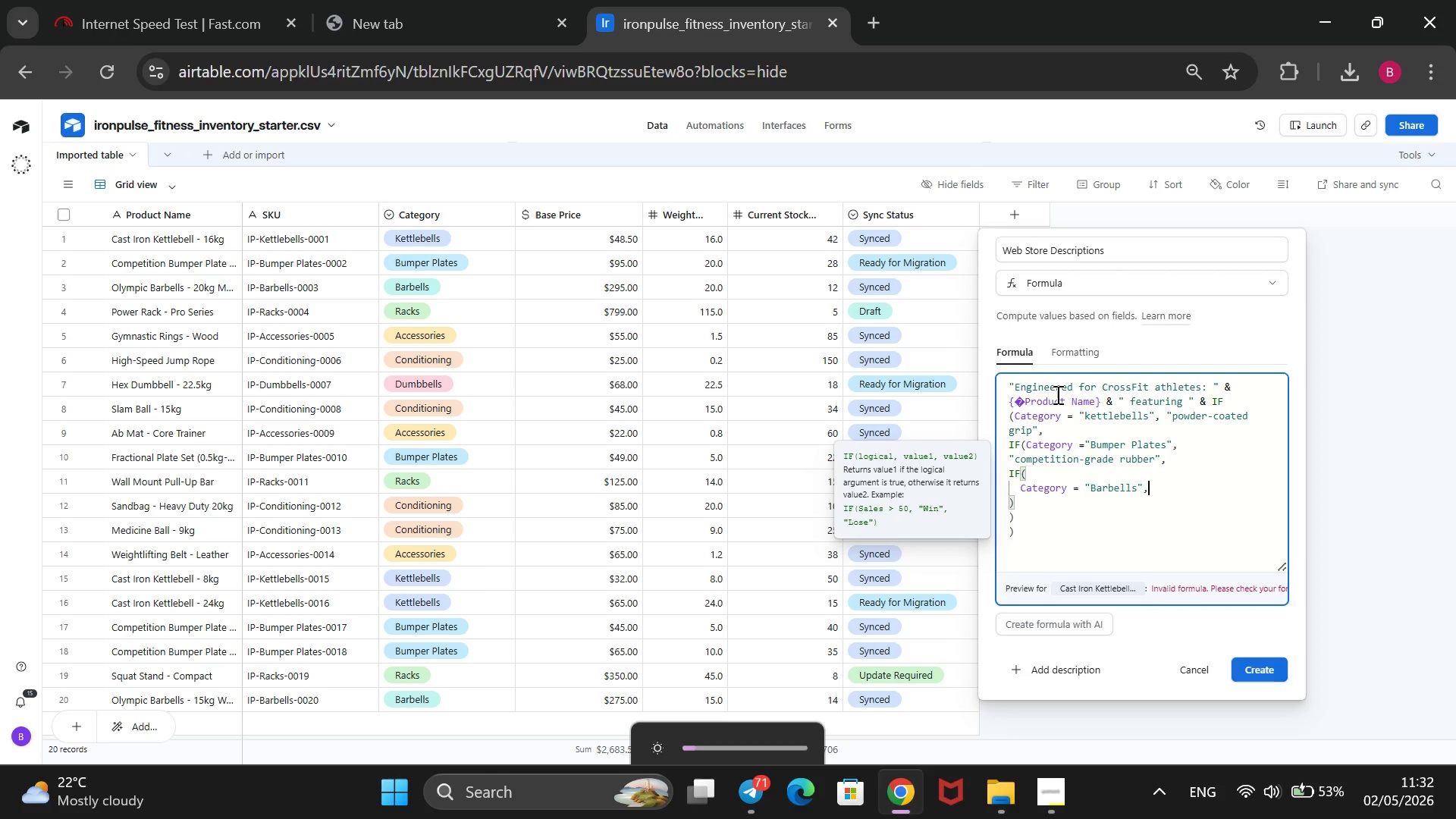 
type( @precision shaft and high load capacity)
 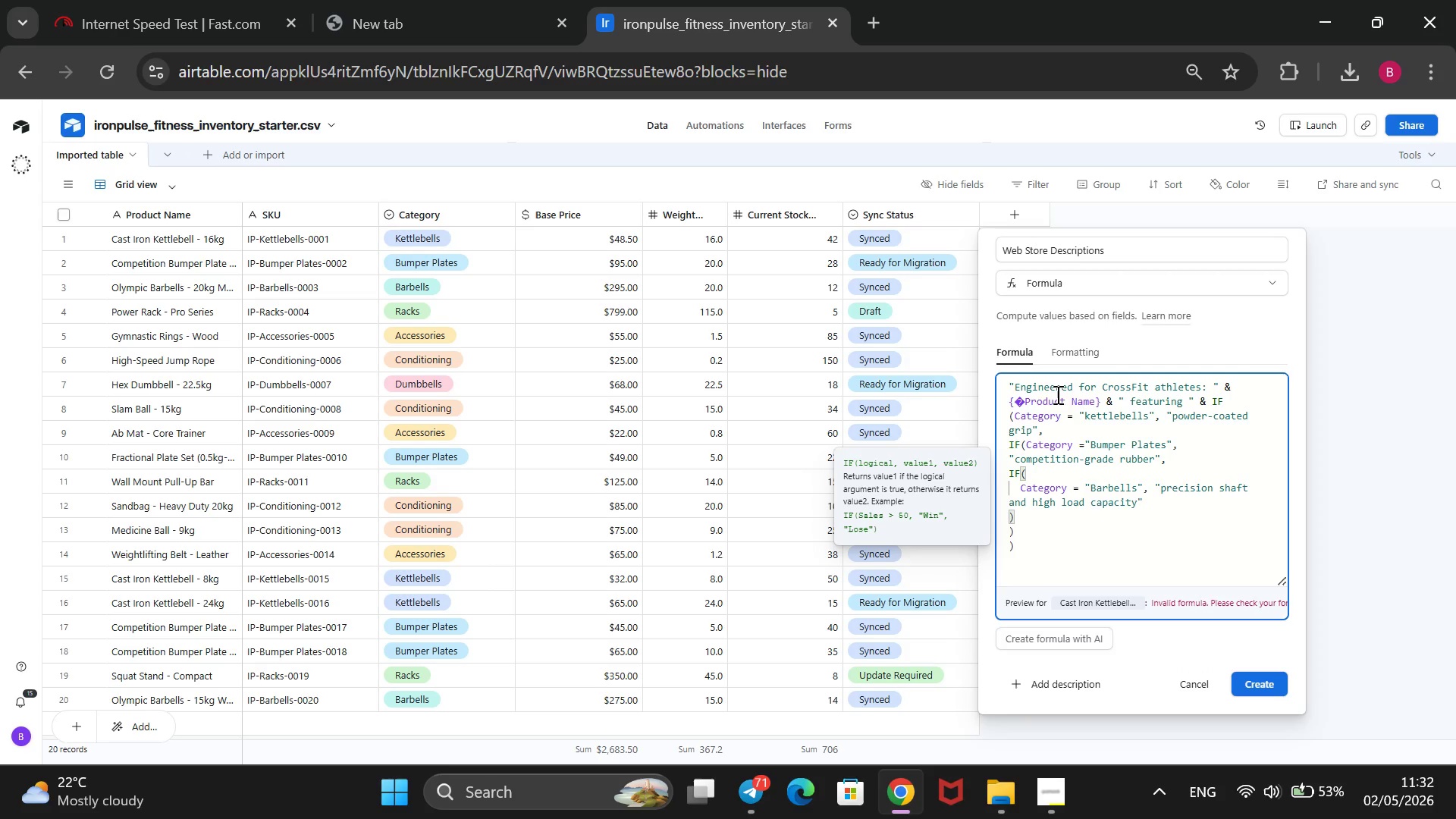 
key(ArrowRight)
 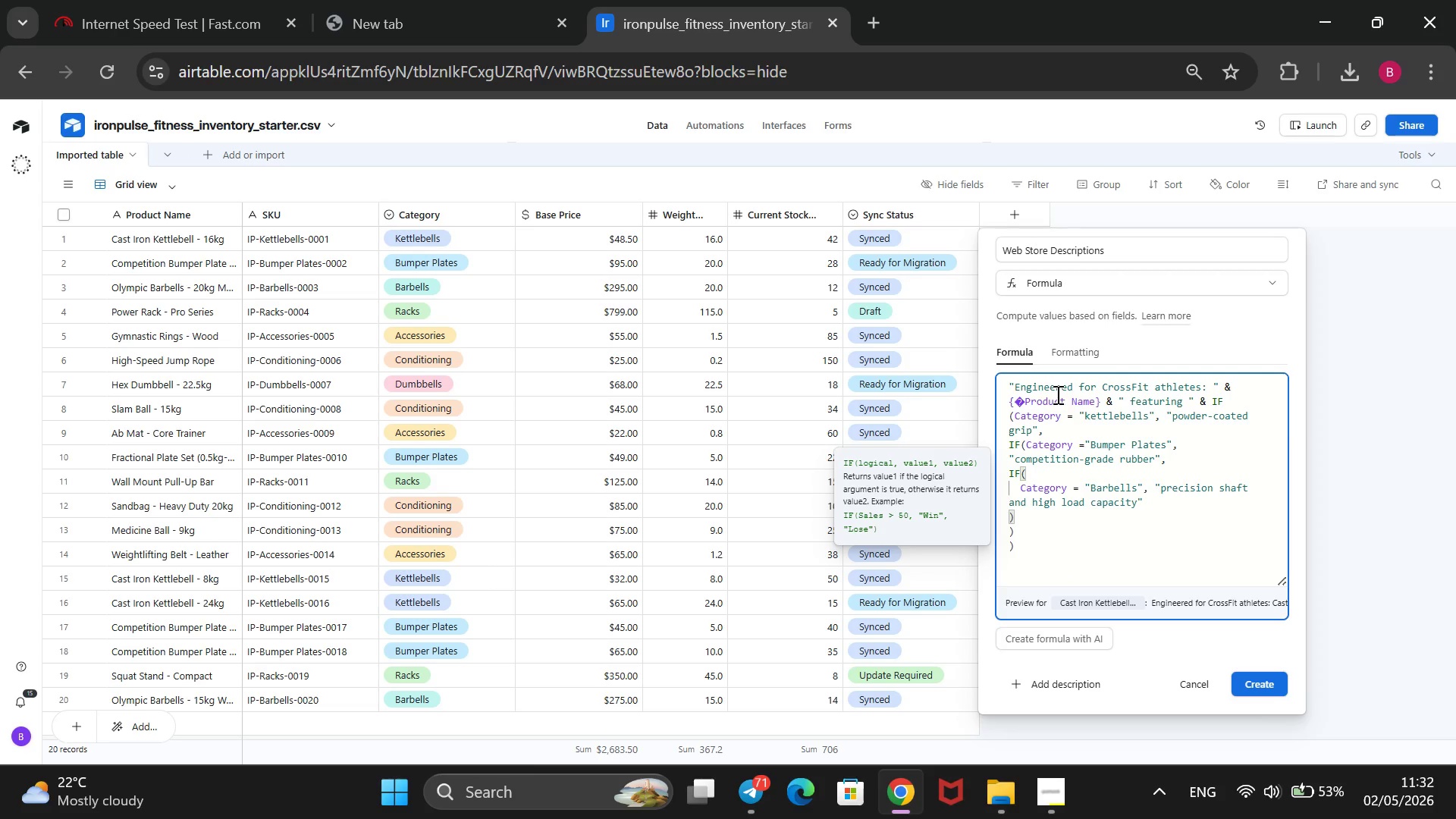 
type(, #)
key(Backspace)
type(@durable construction)
 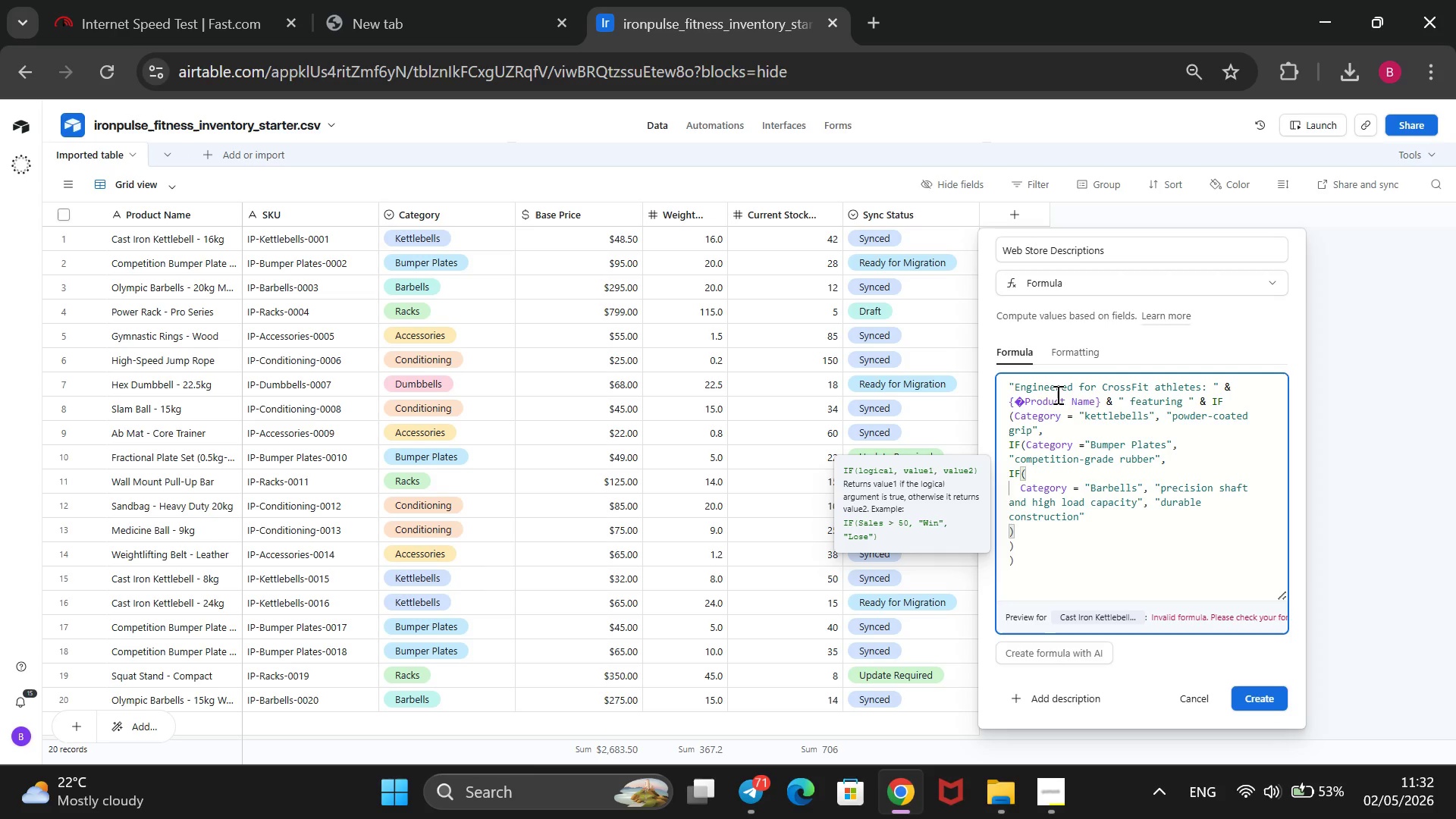 
type( fr)
key(Backspace)
type(or elite training)
 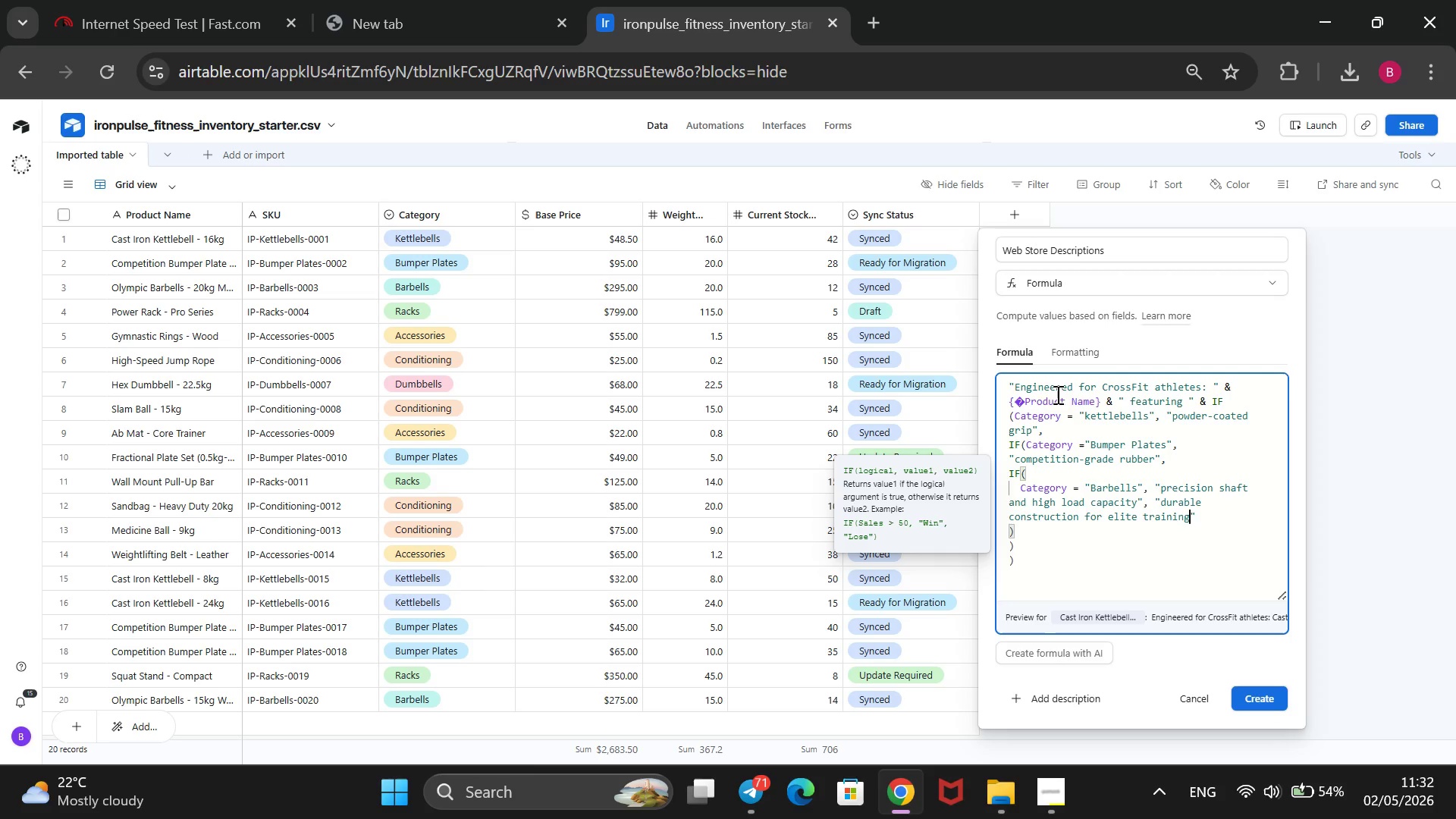 
key(ArrowRight)
 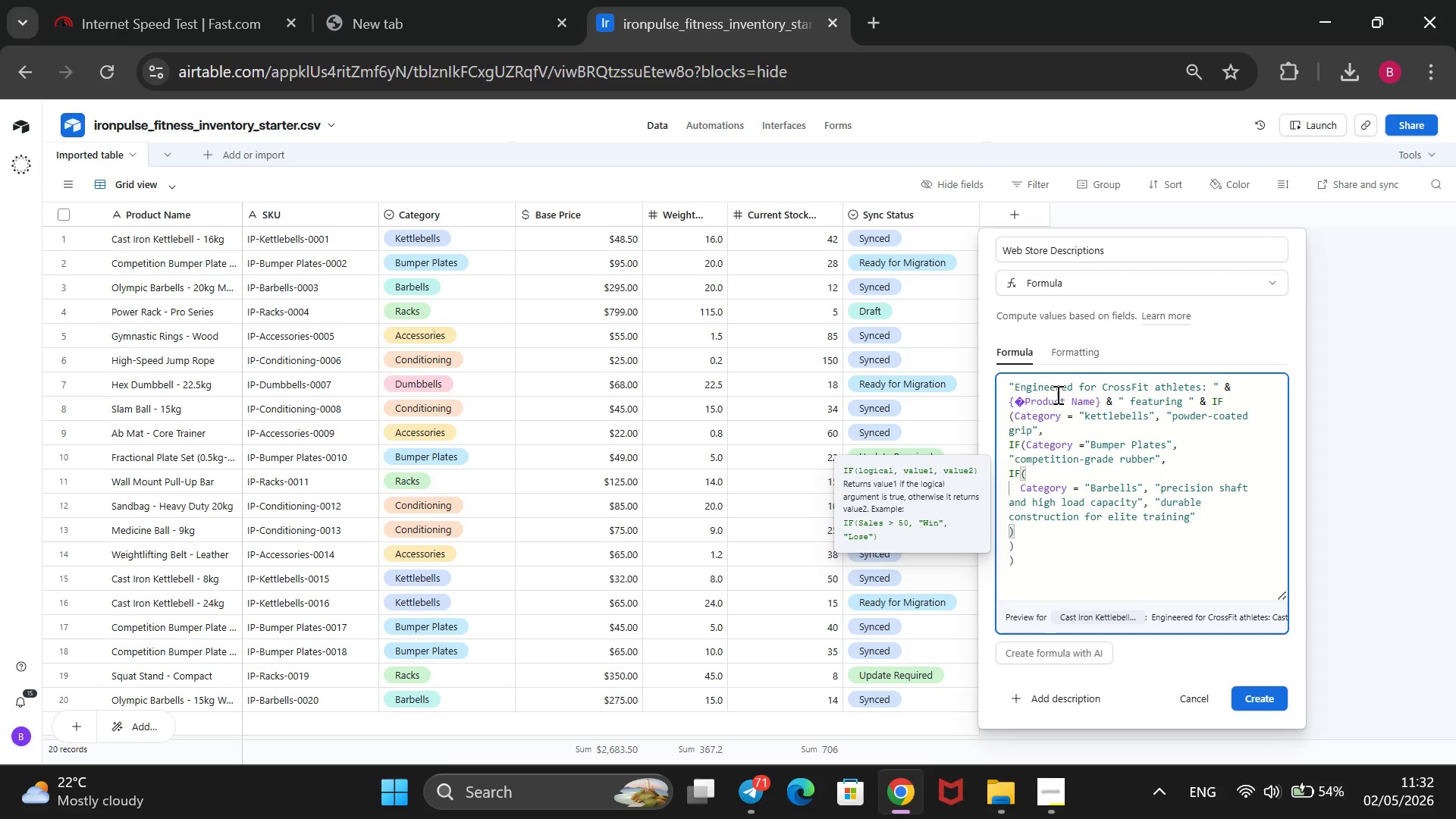 
wait(6.34)
 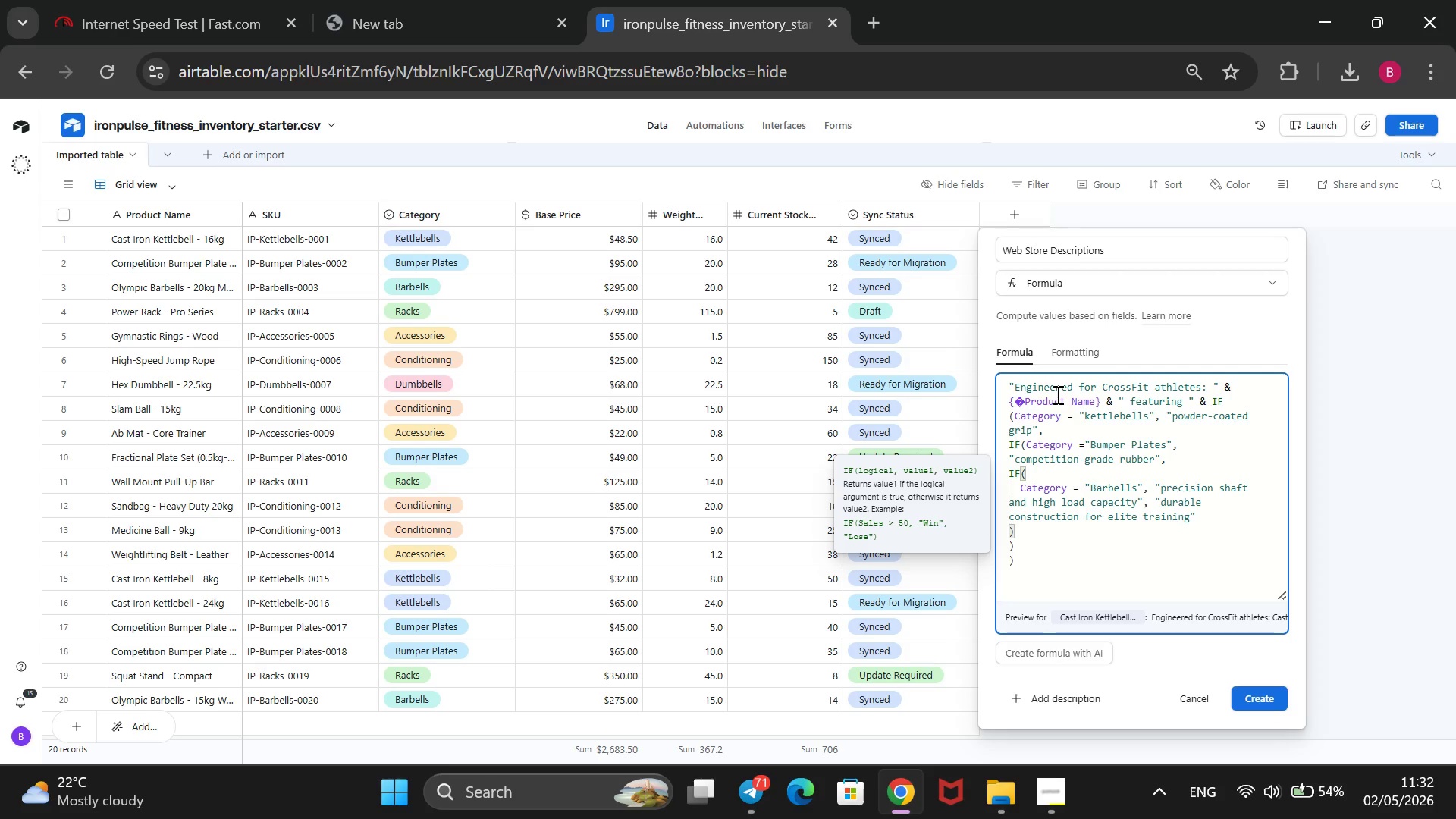 
key(ArrowDown)
 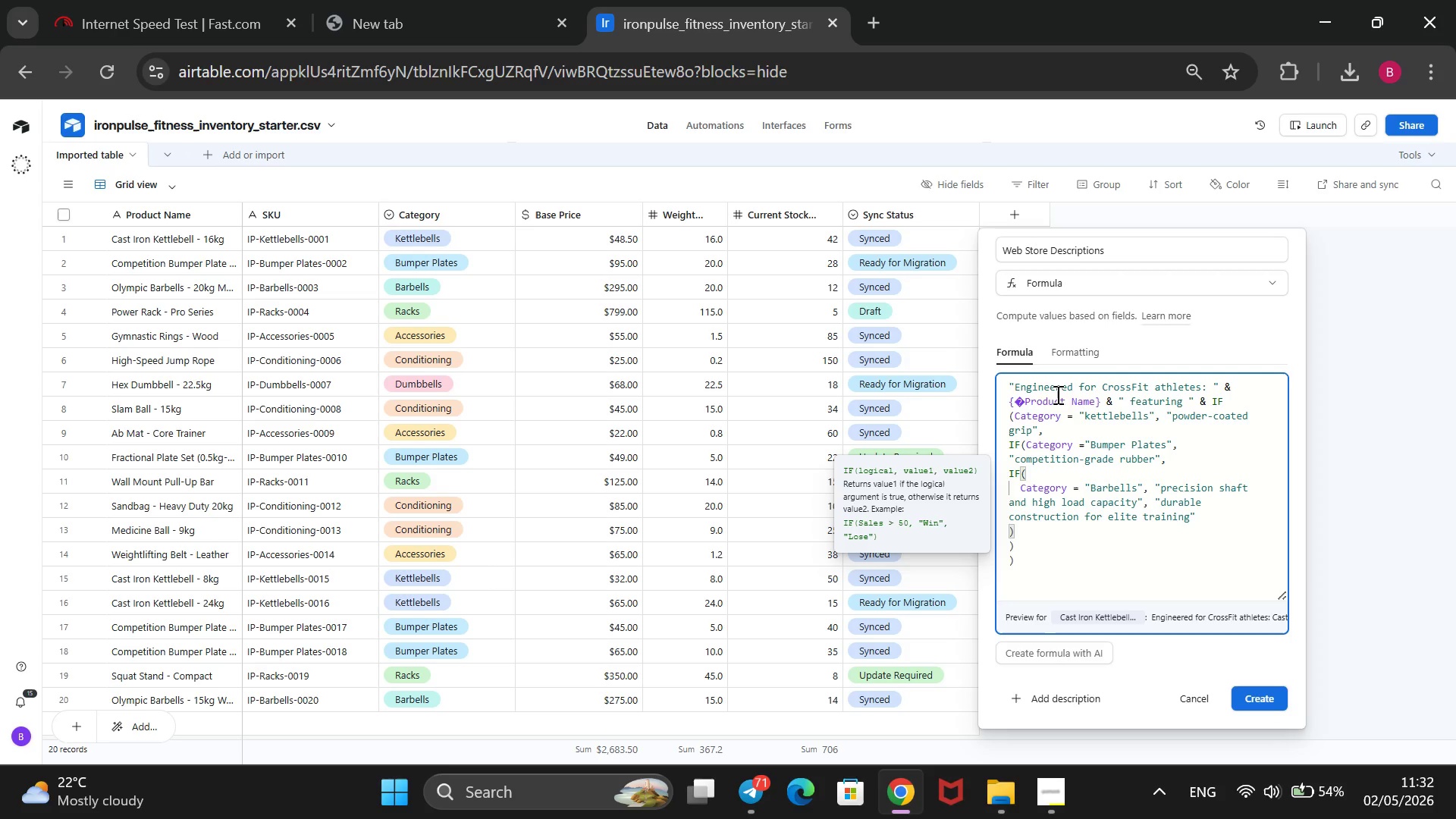 
key(ArrowDown)
 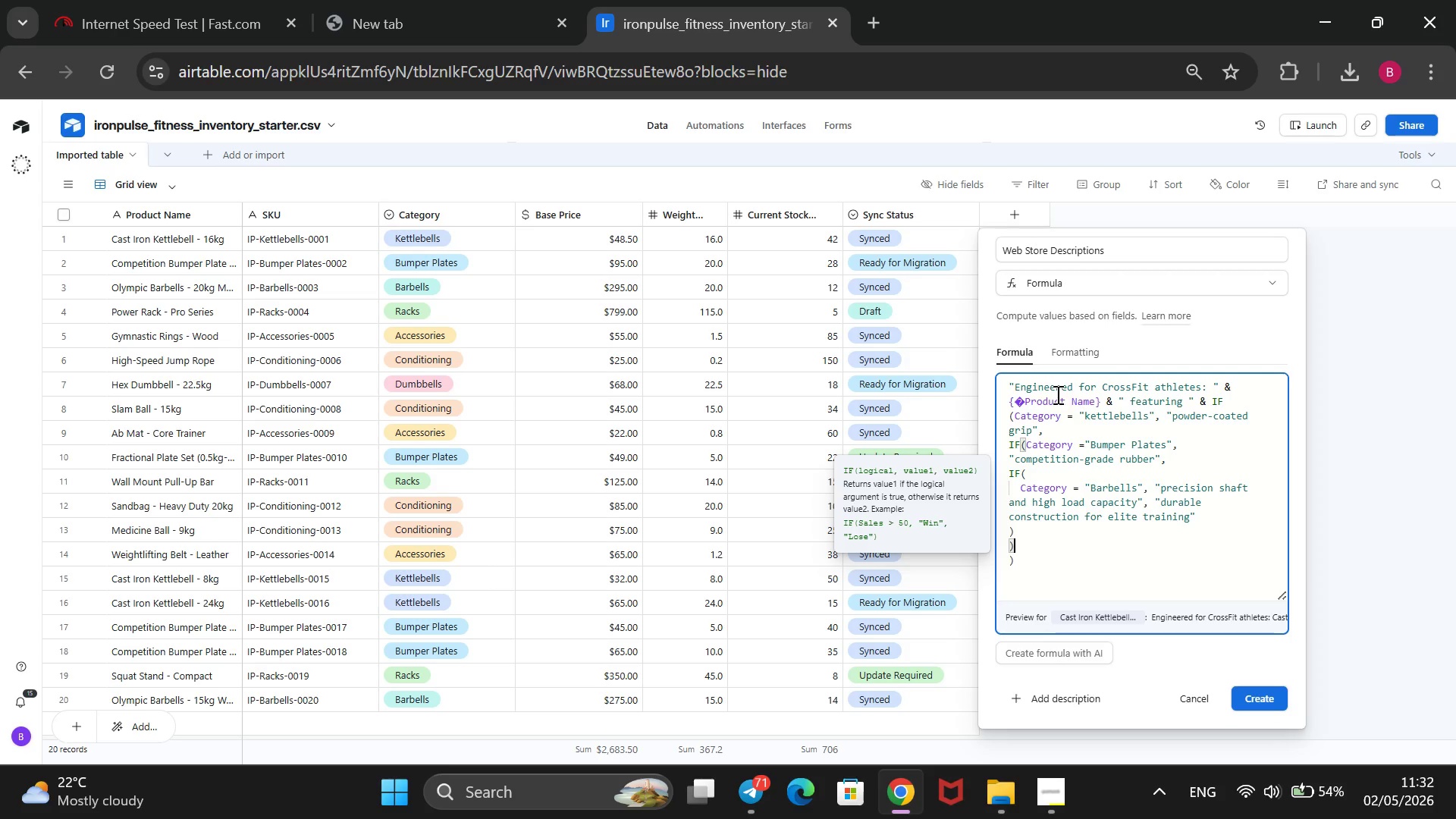 
key(ArrowDown)
 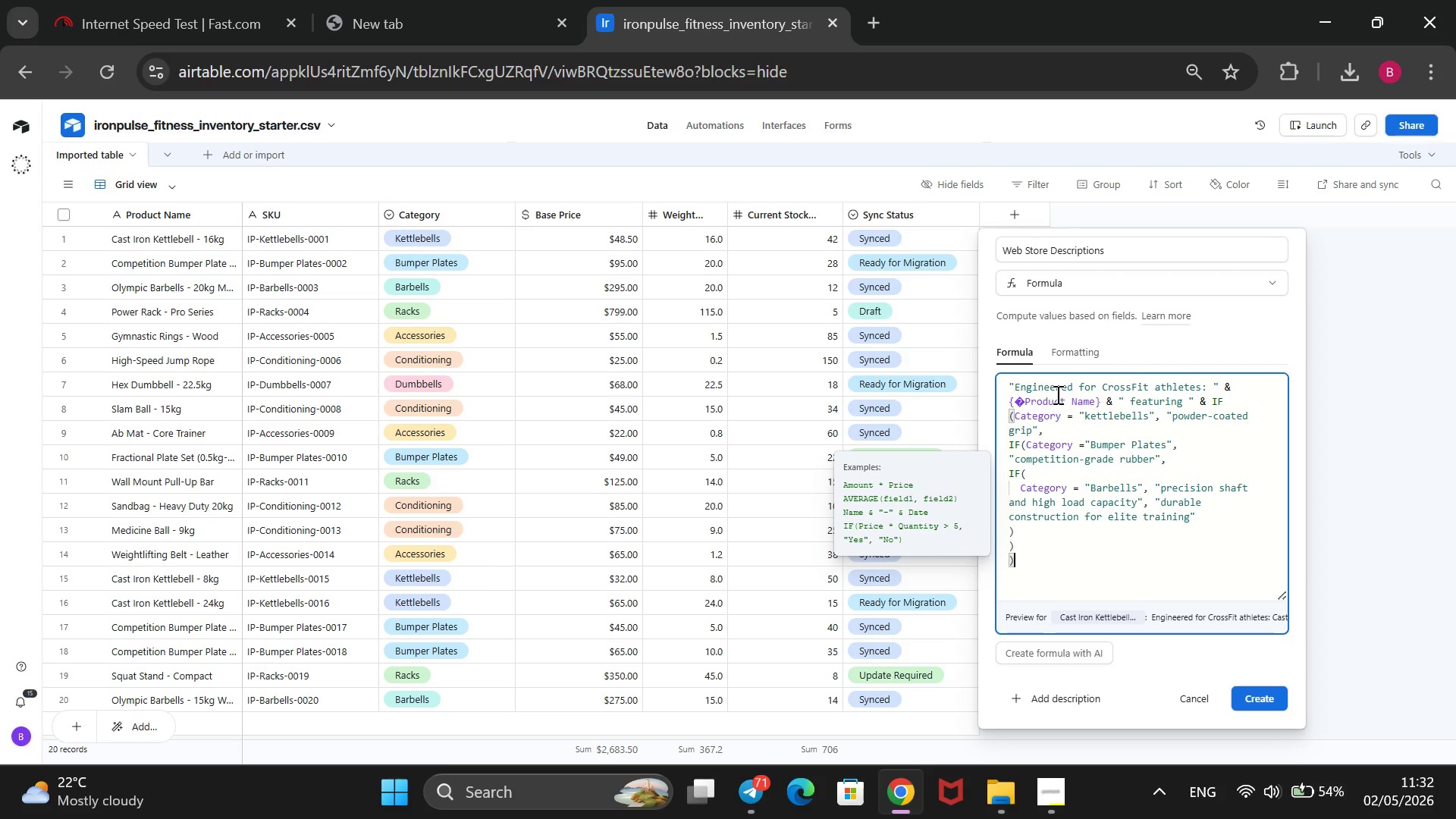 
key(ArrowDown)
 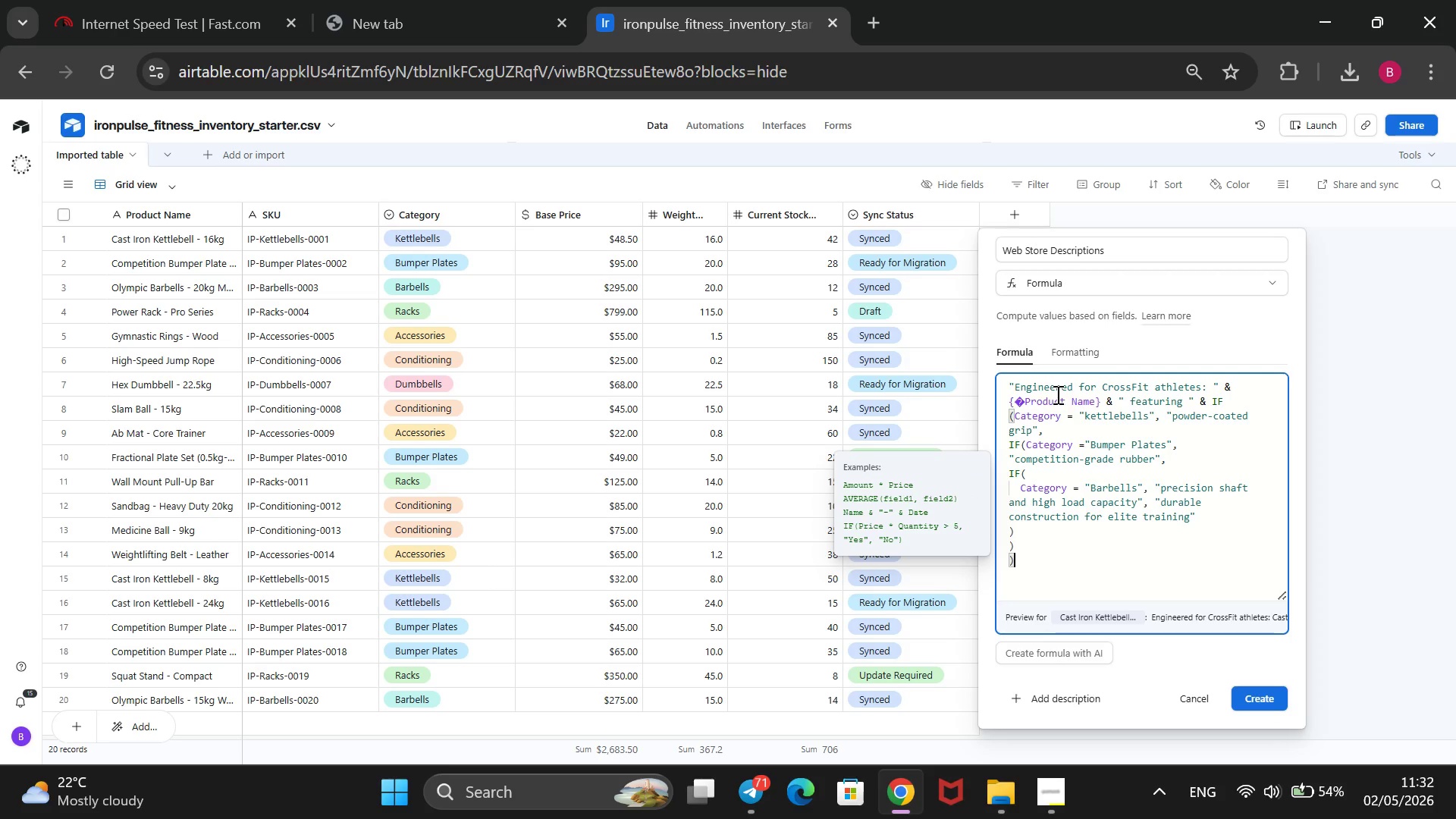 
key(Space)
 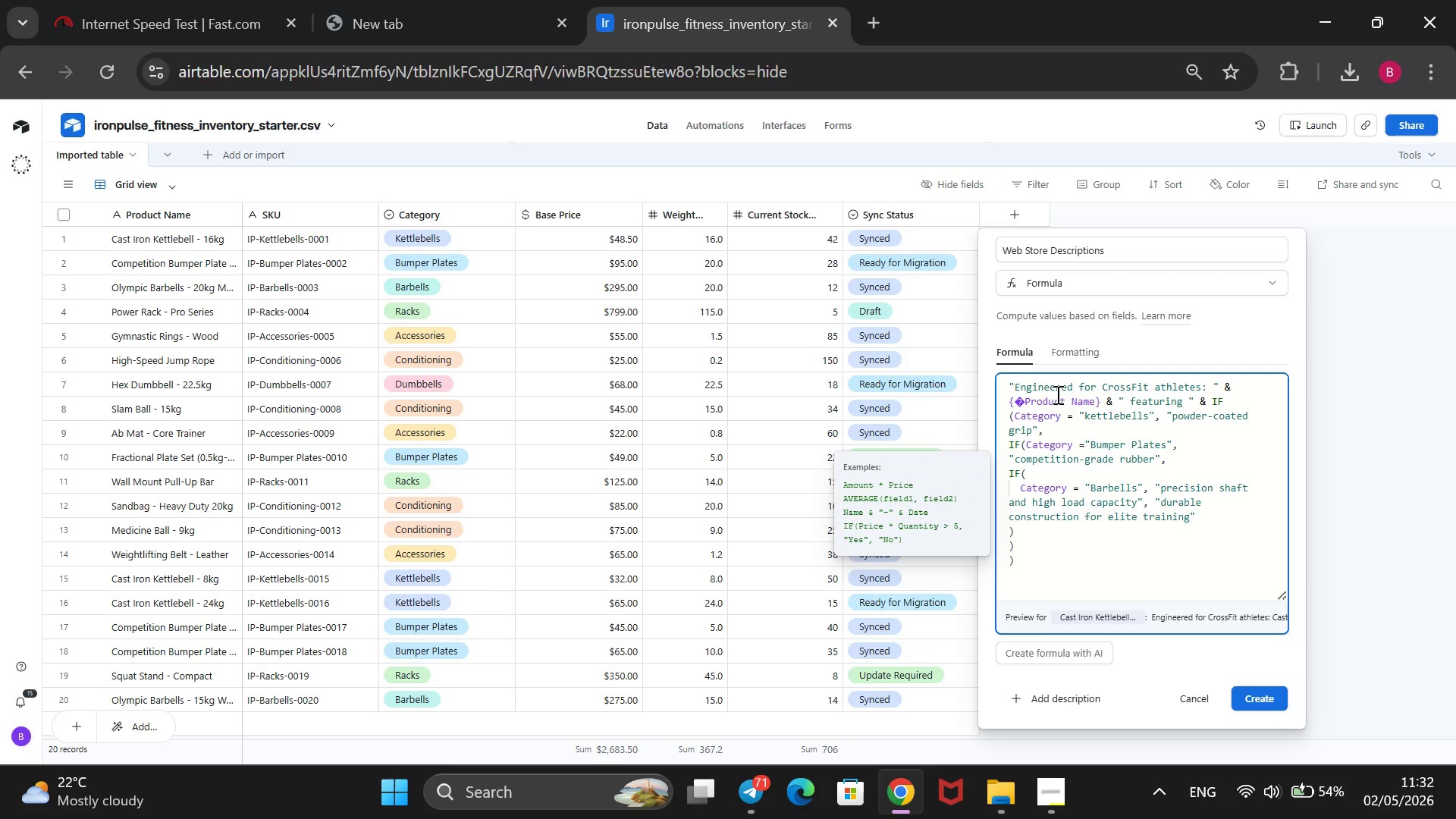 
key(Shift+7)
 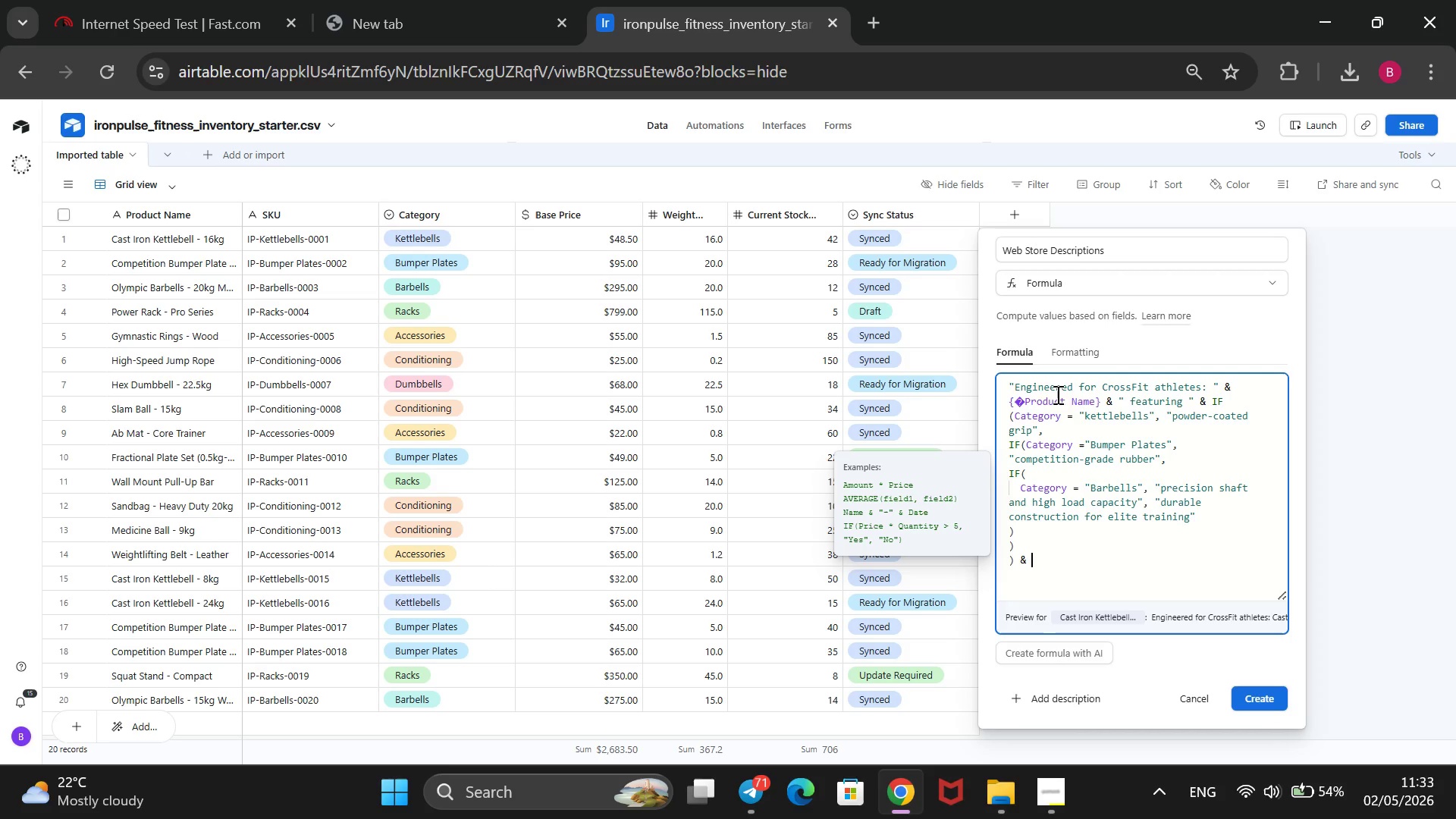 
key(Space)
 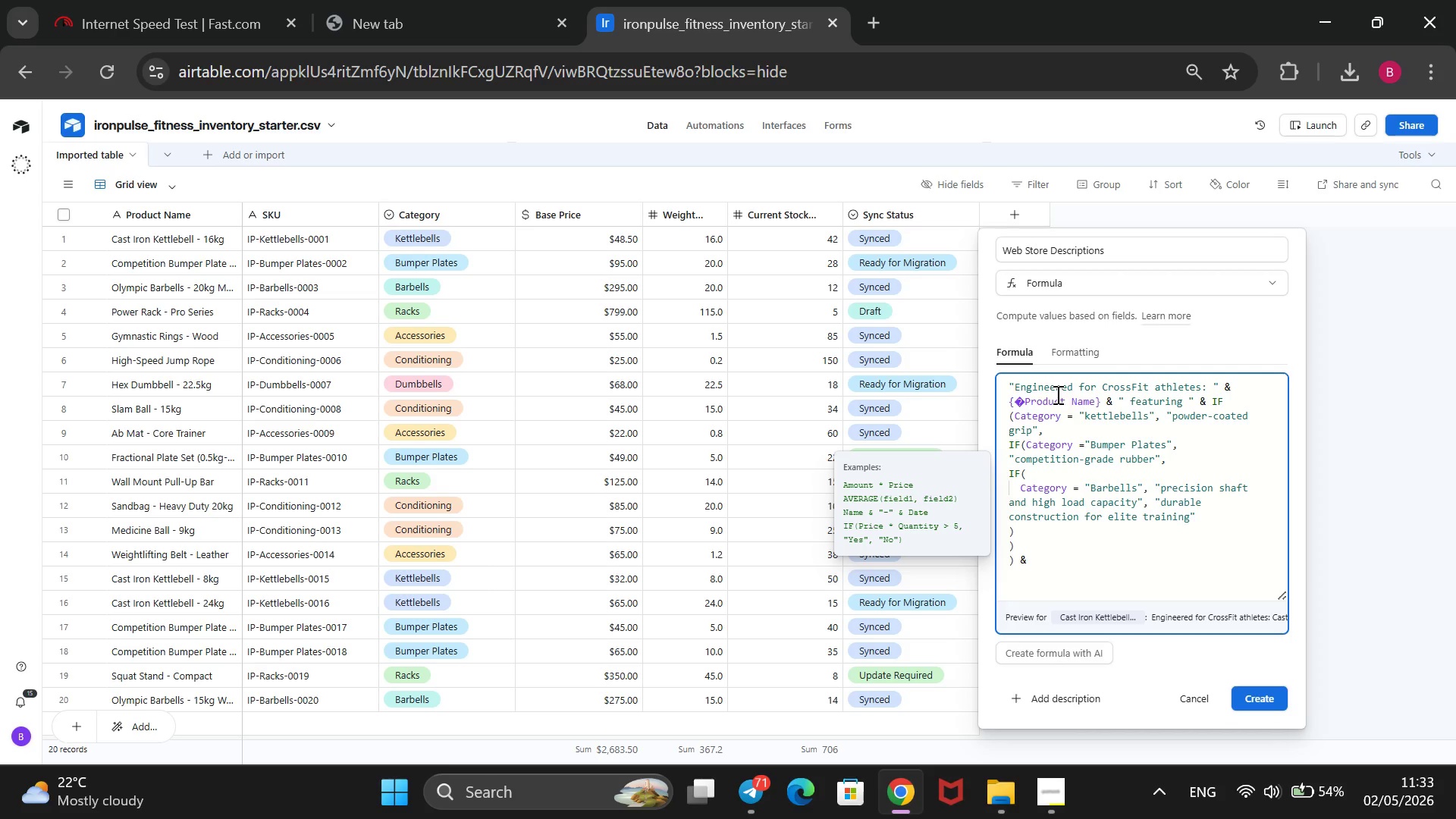 
key(Shift+2)
 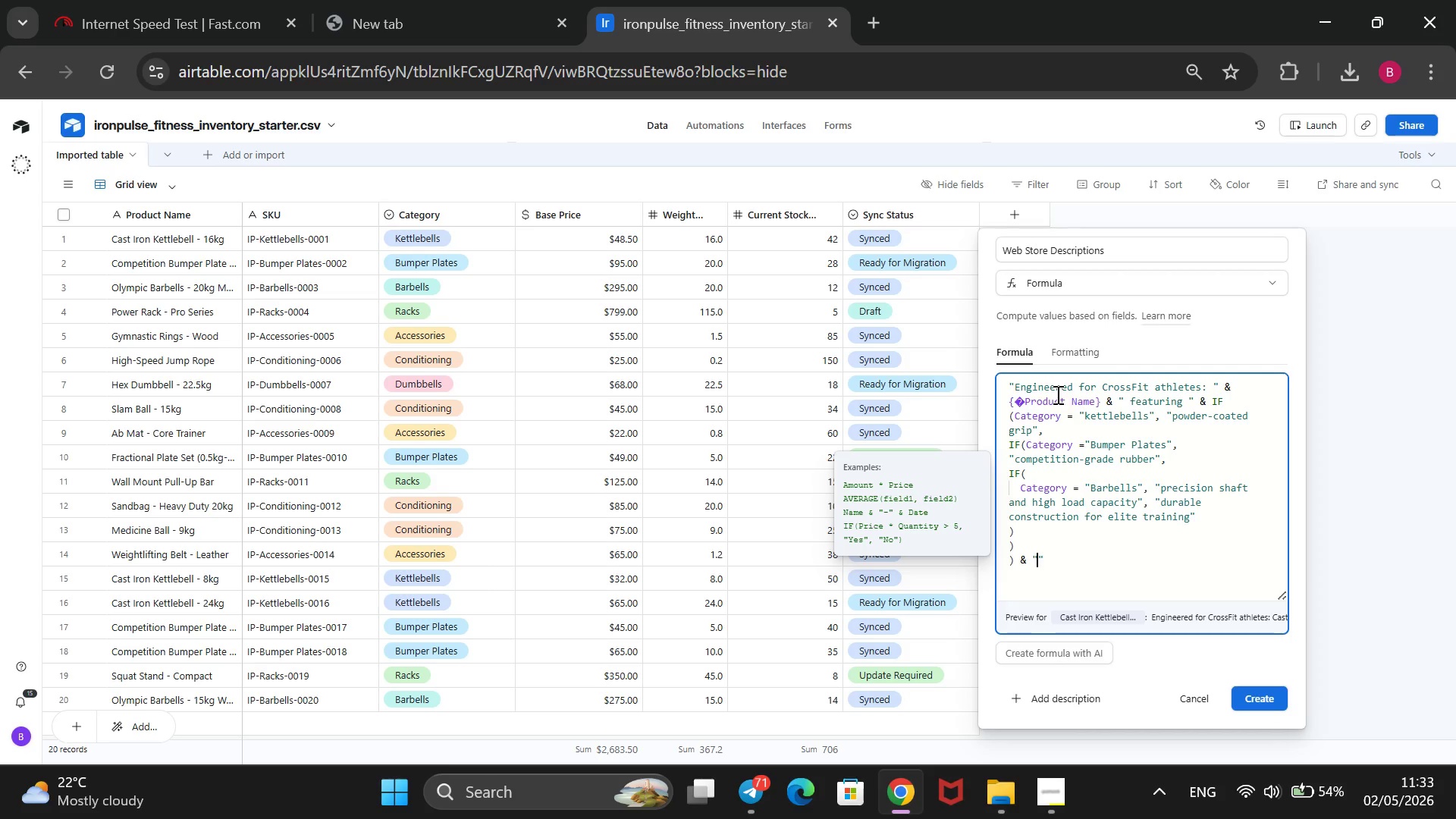 
key(Period)
 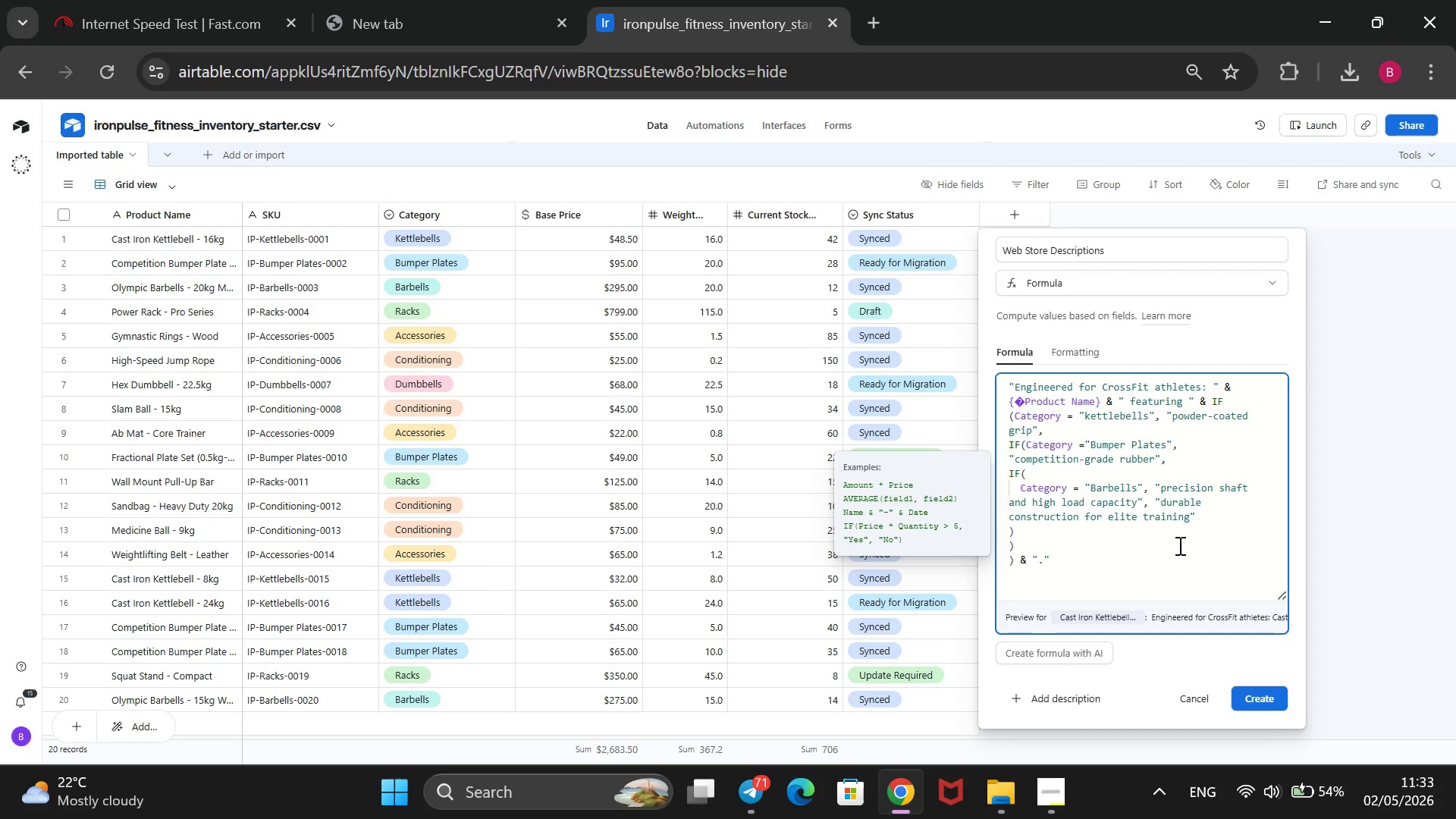 
wait(25.48)
 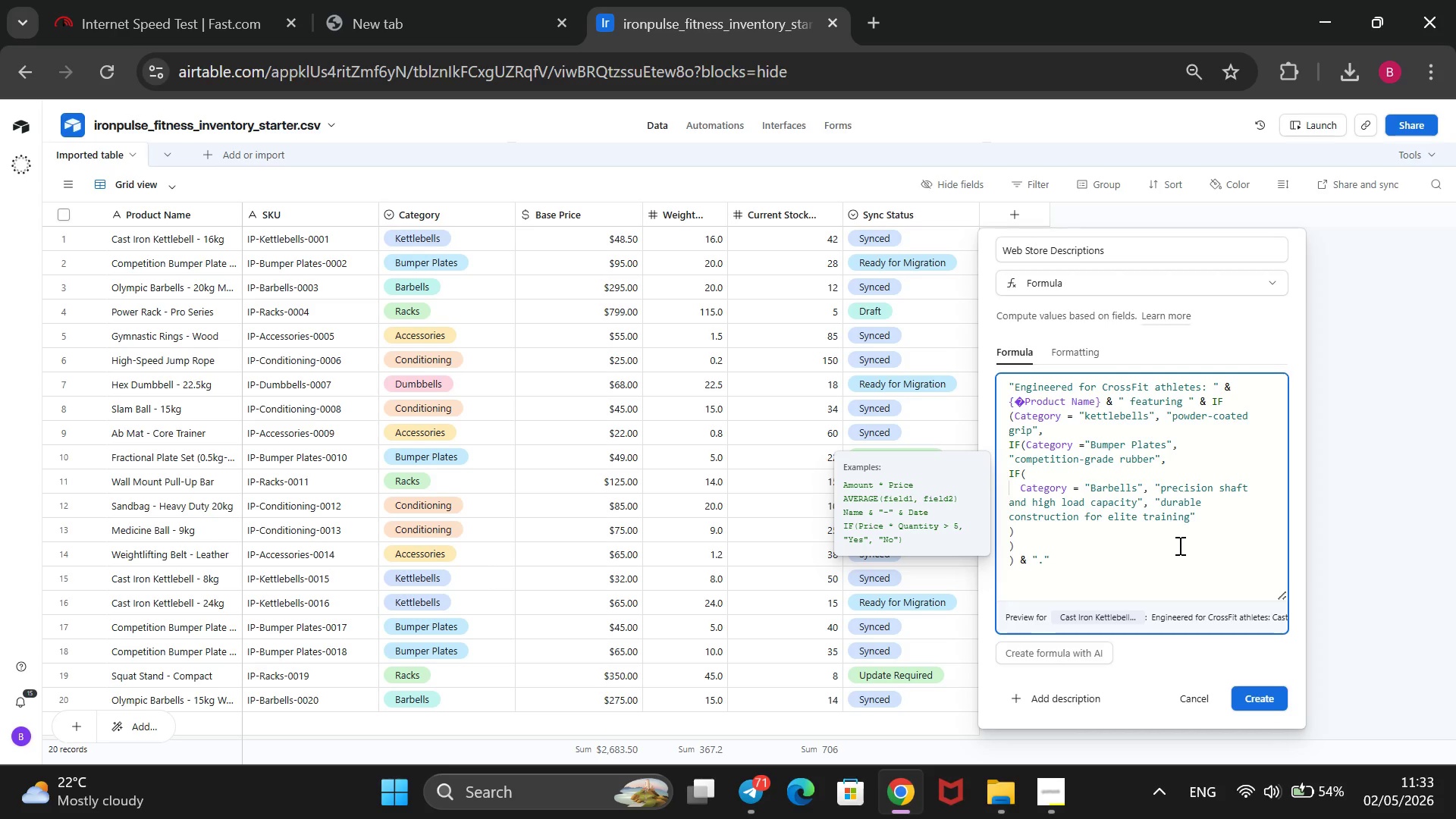 
left_click([1270, 692])
 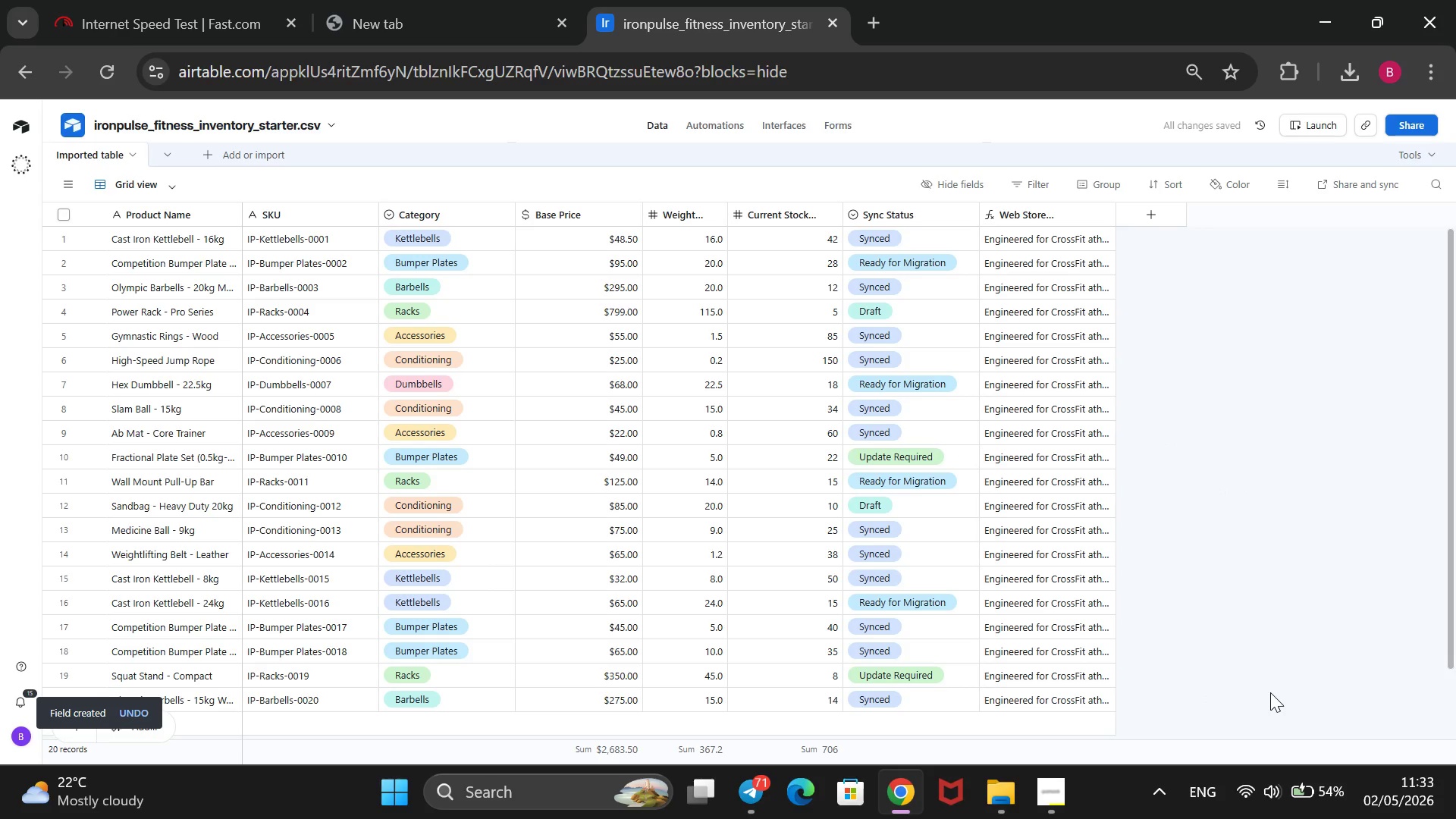 
wait(8.75)
 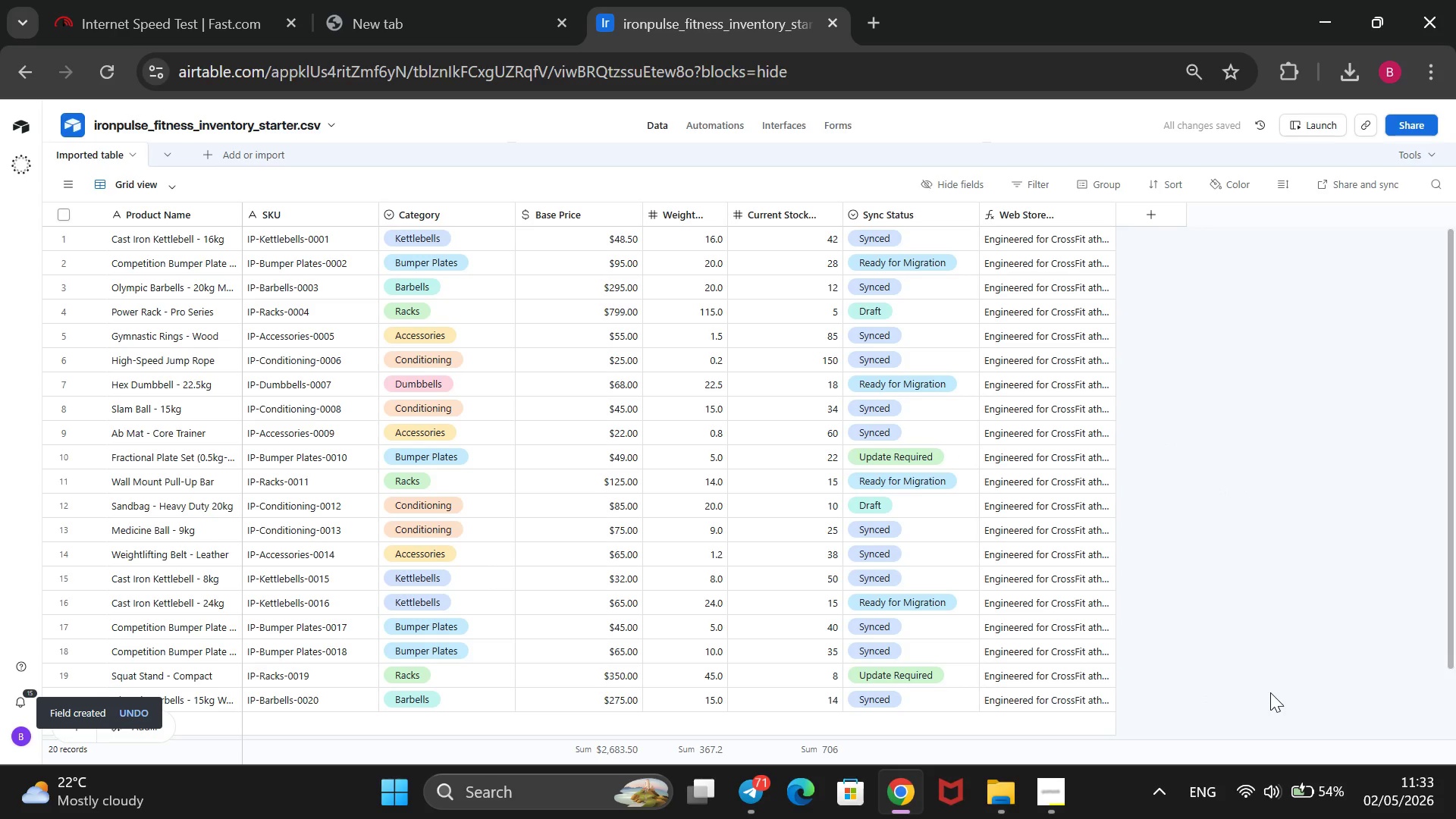 
left_click([1060, 793])